 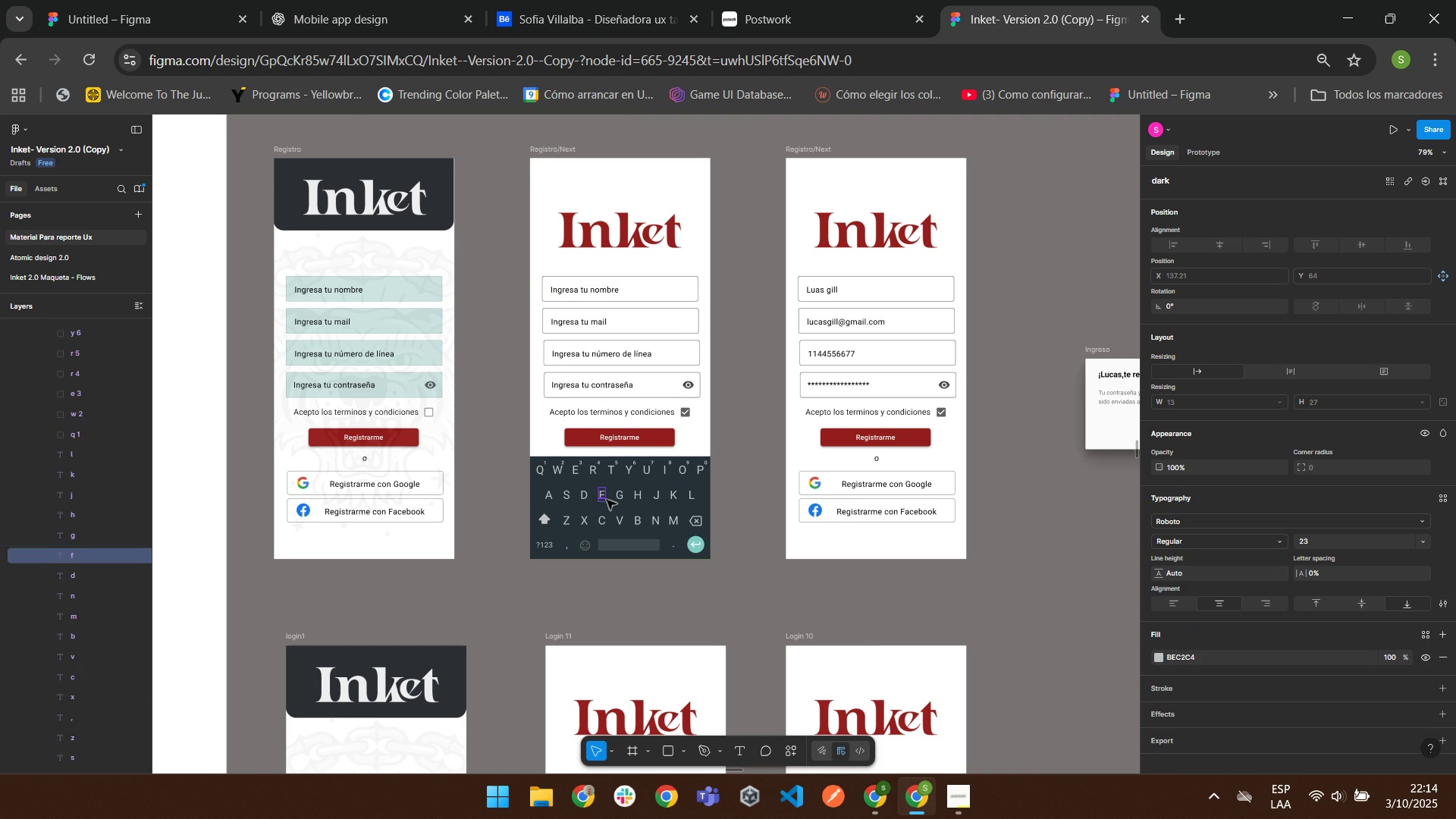 
left_click([636, 444])
 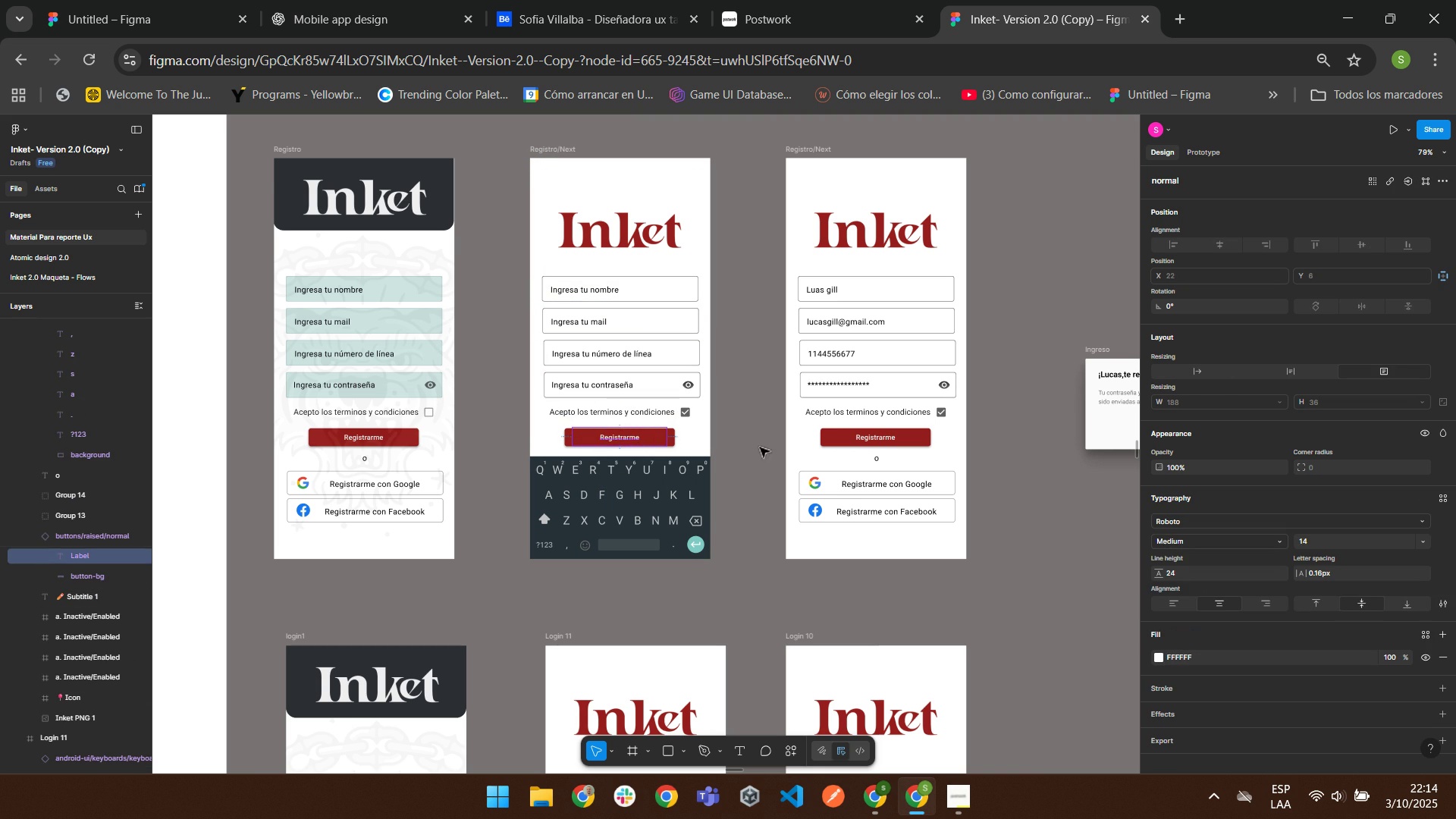 
left_click([764, 425])
 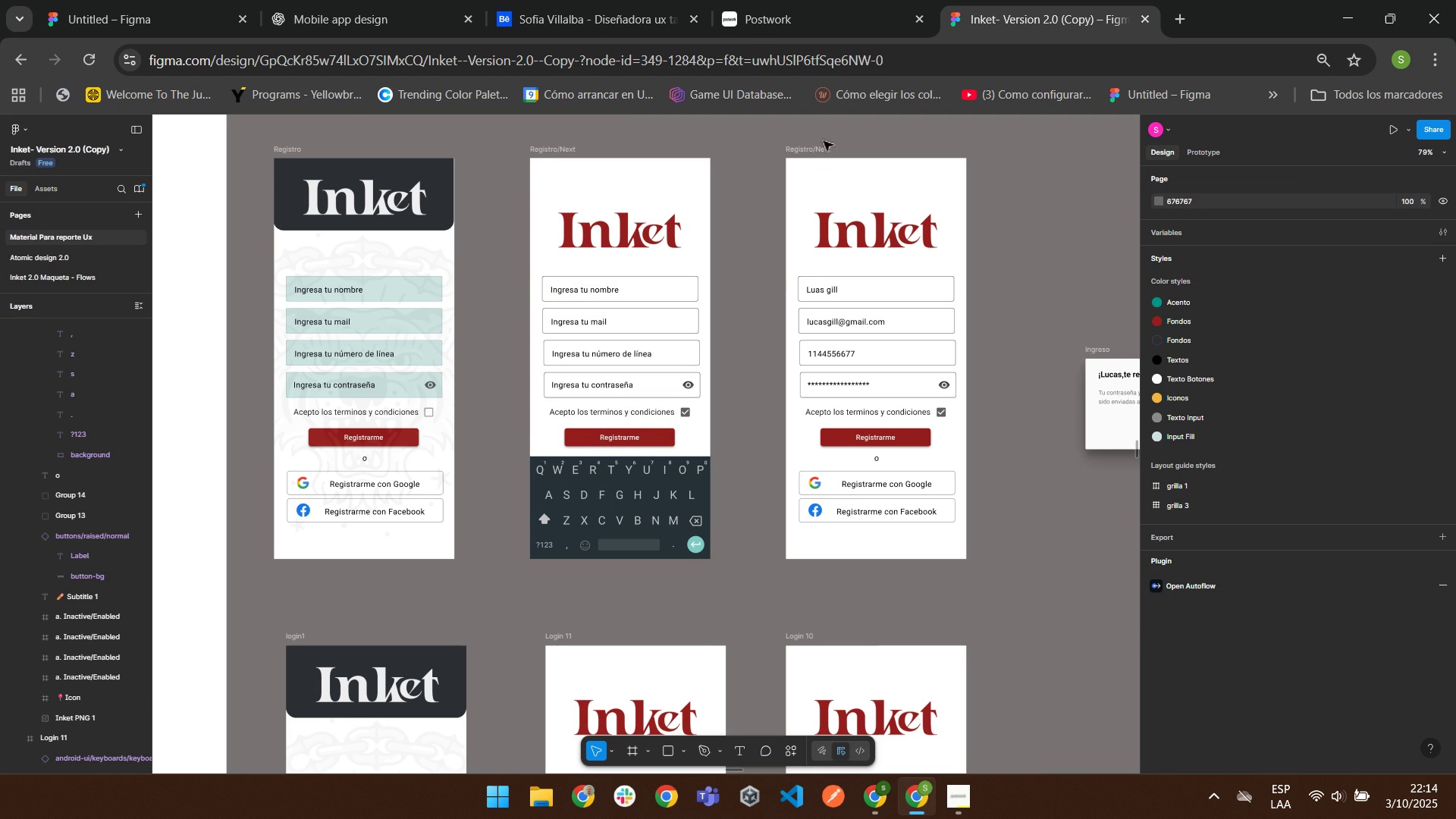 
left_click([815, 155])
 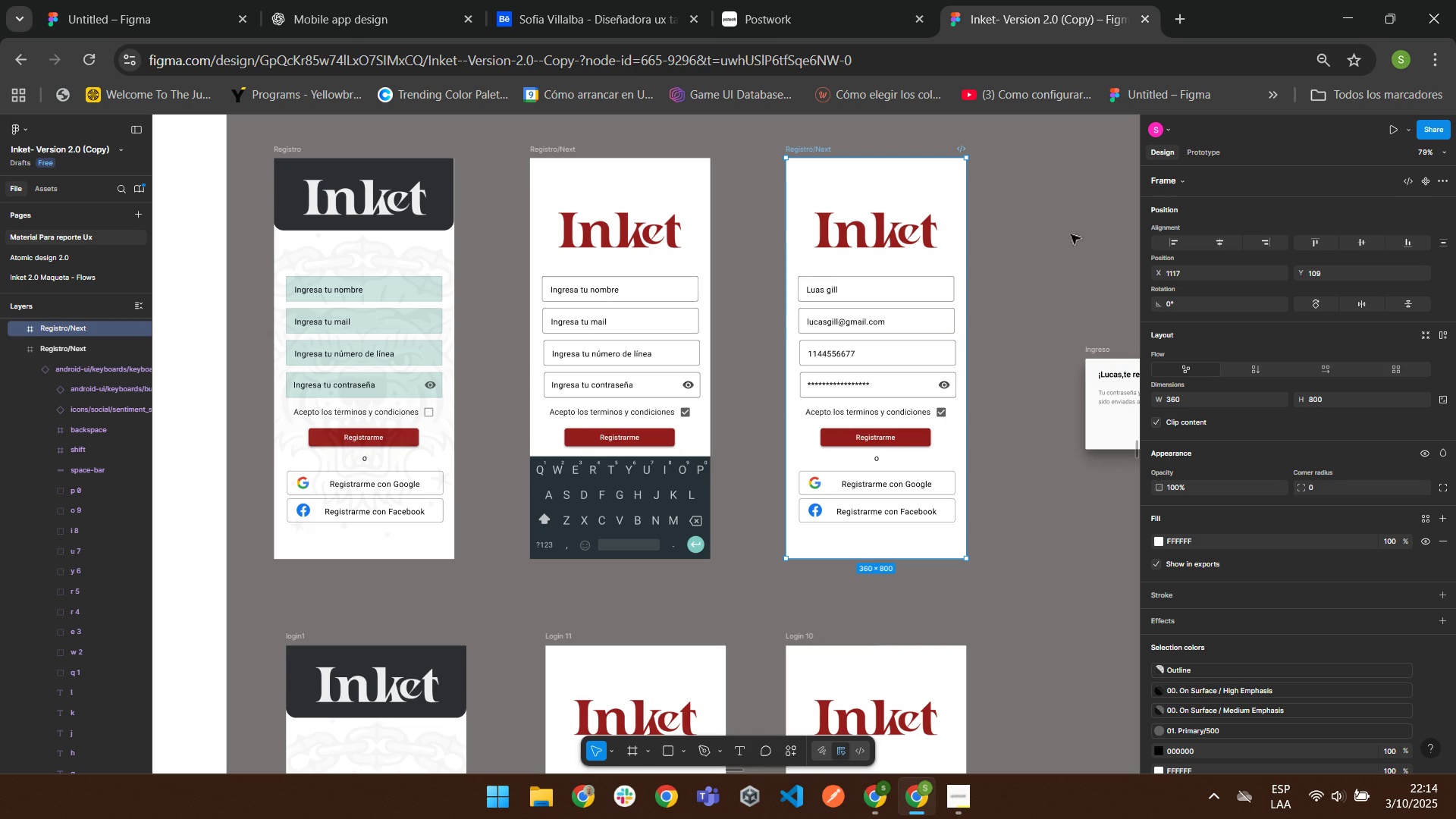 
wait(7.0)
 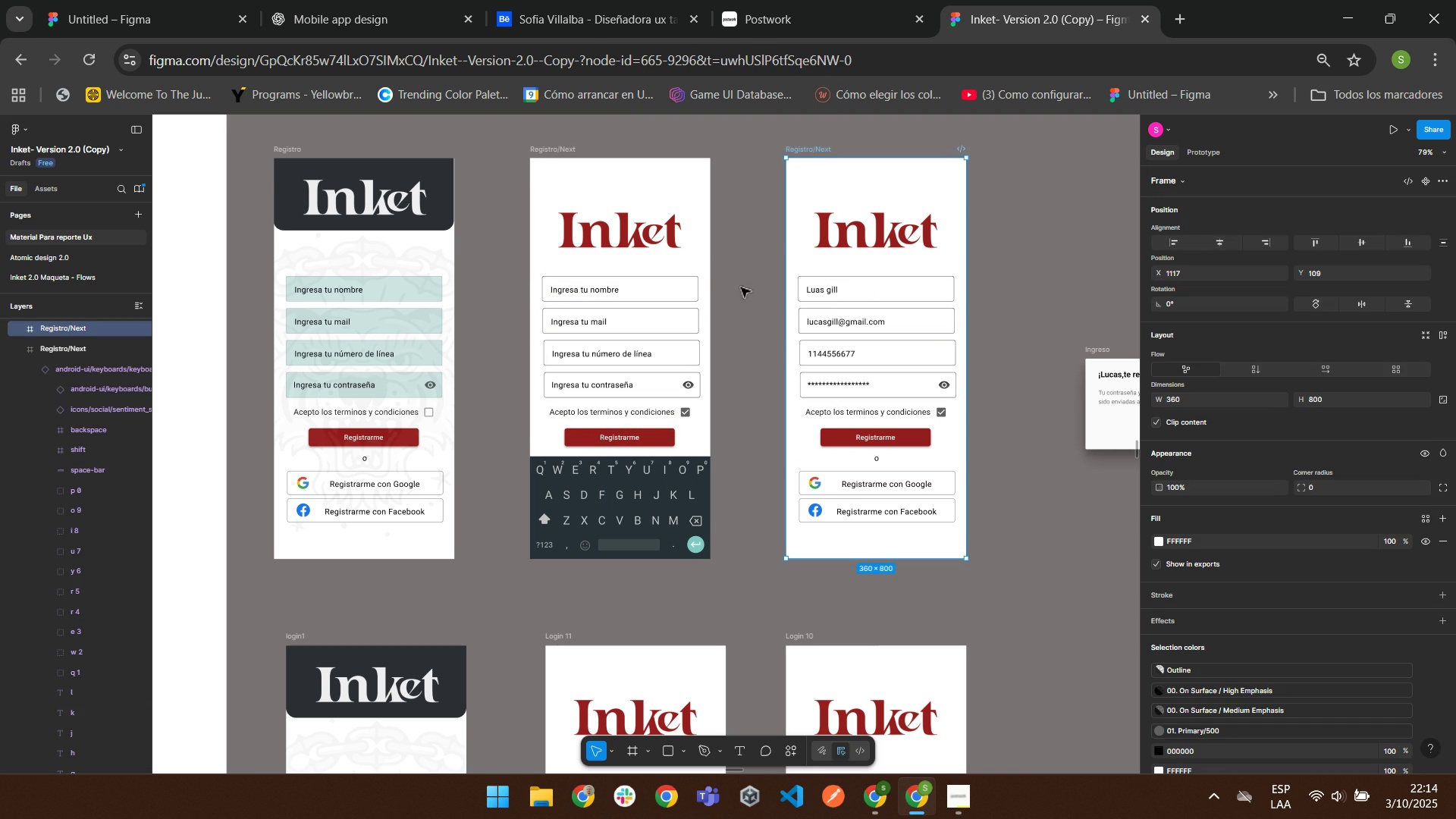 
scroll: coordinate [965, 268], scroll_direction: down, amount: 1.0
 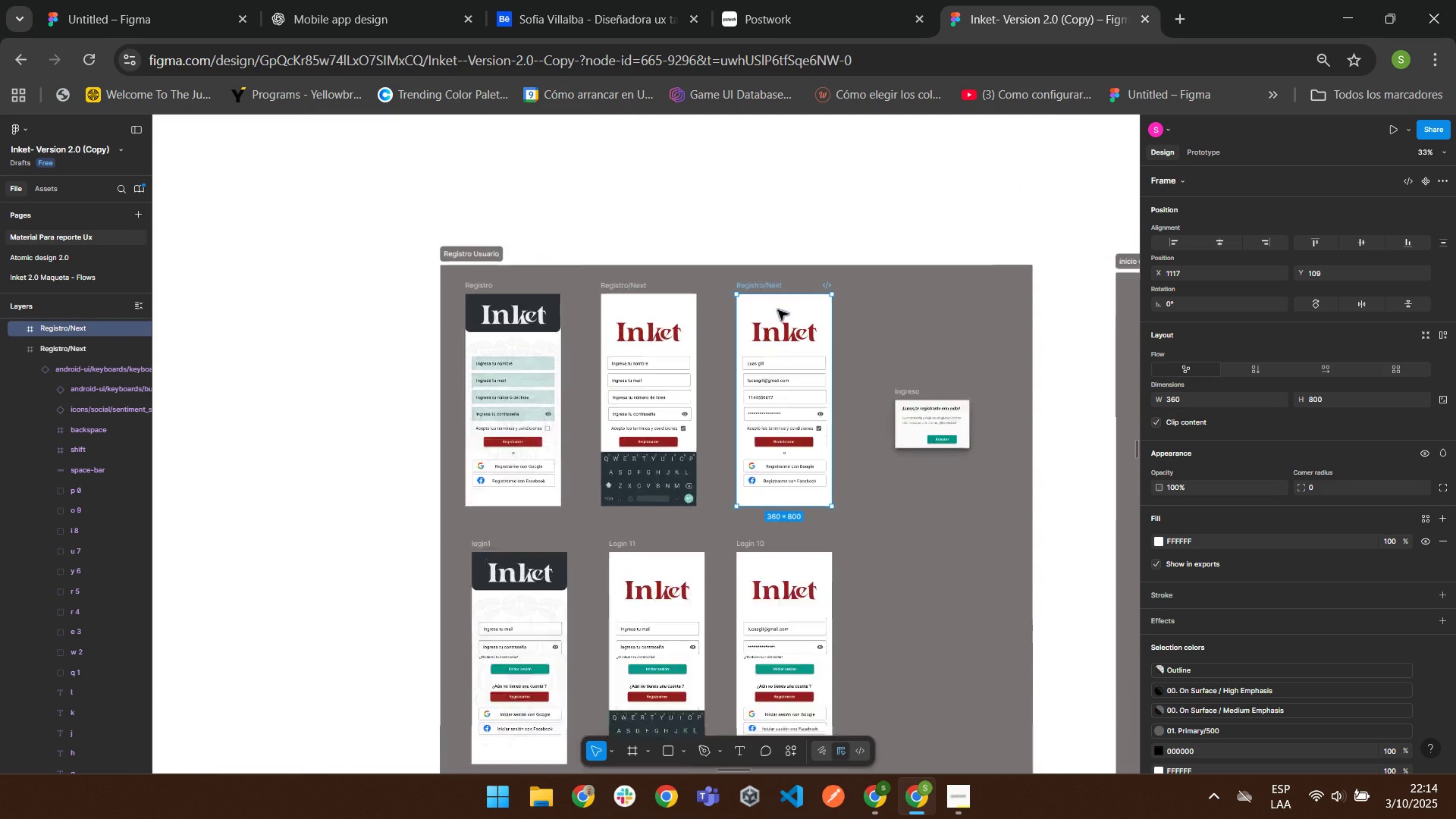 
wait(5.34)
 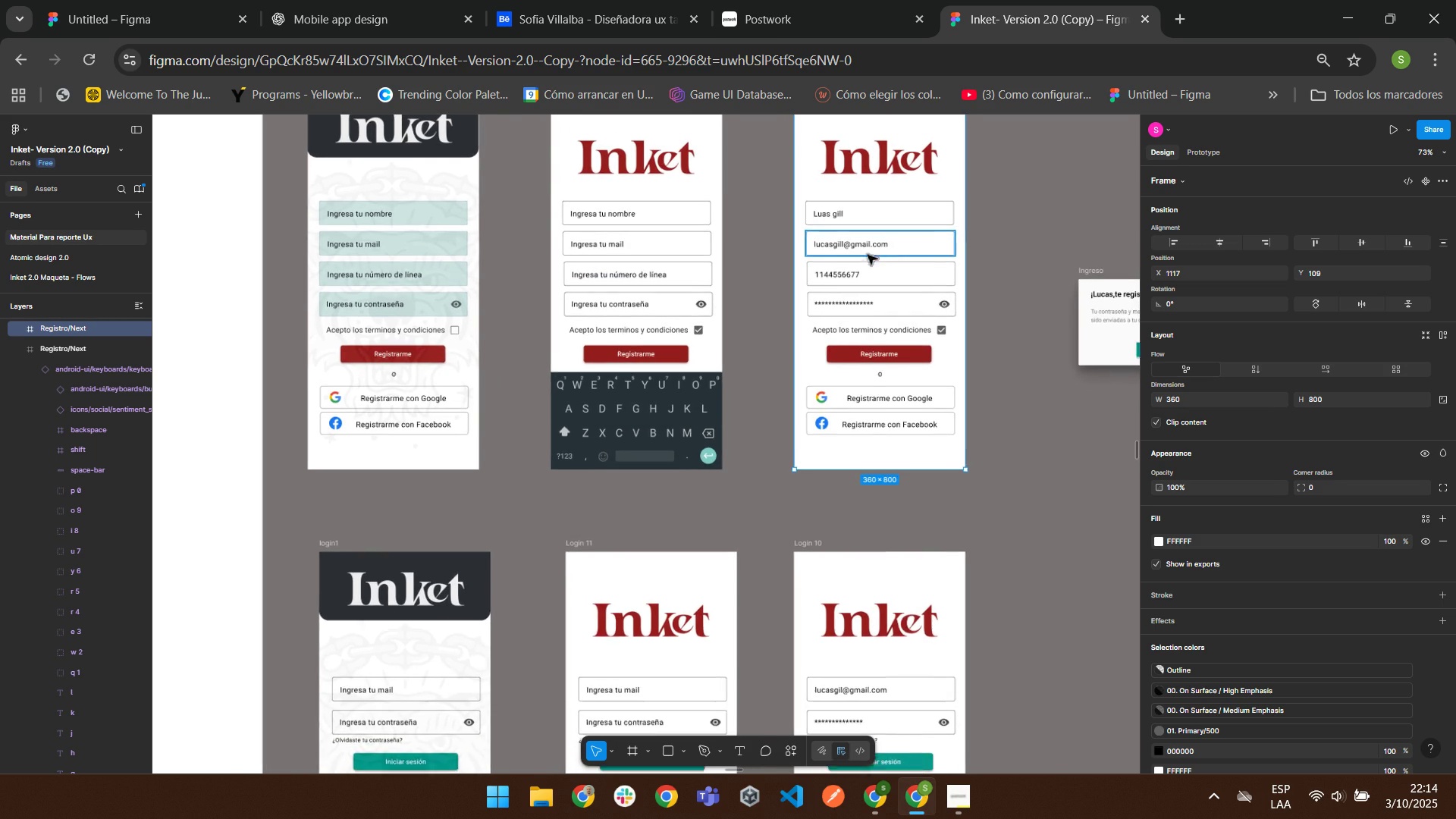 
left_click([705, 275])
 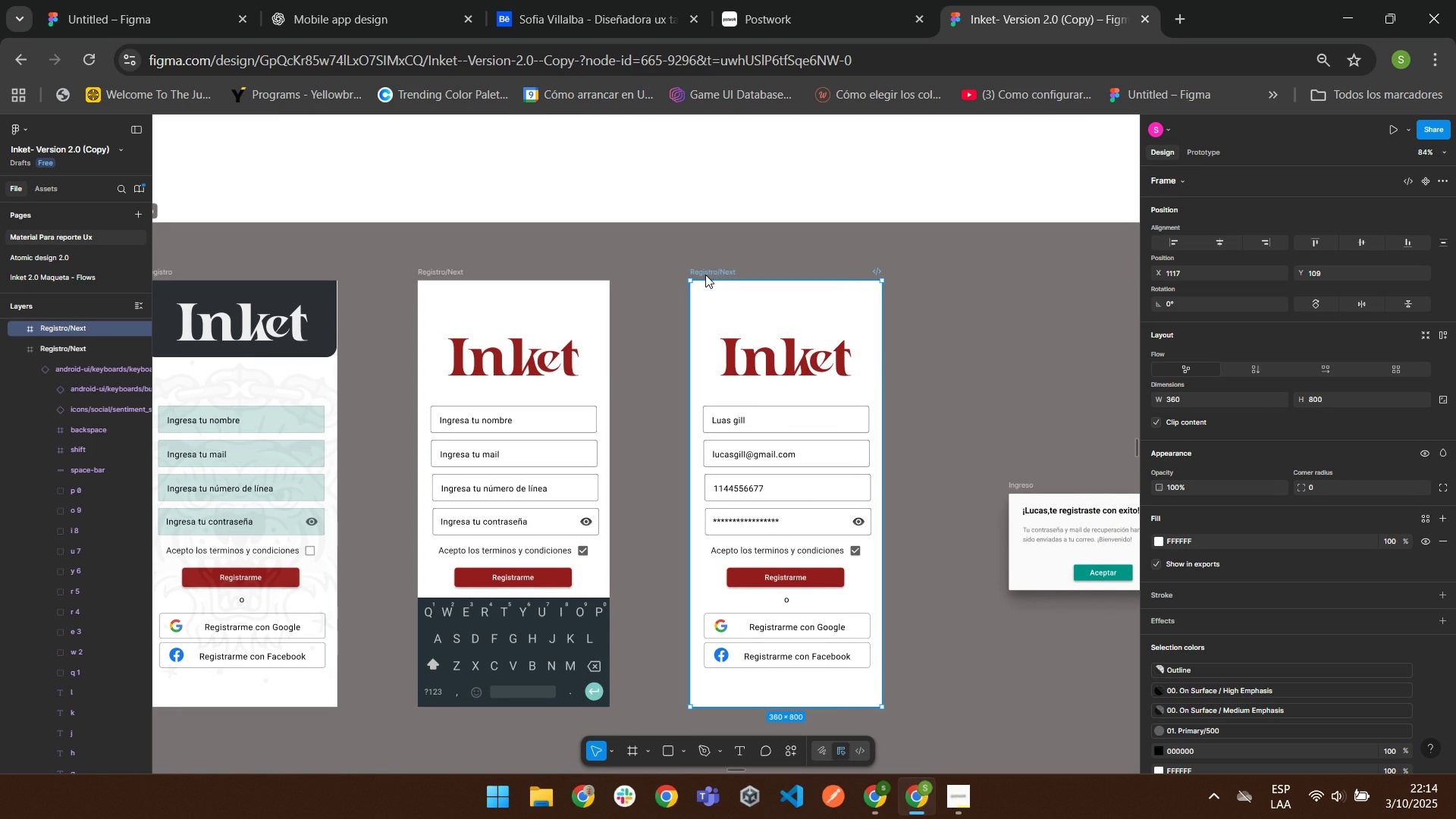 
right_click([705, 275])
 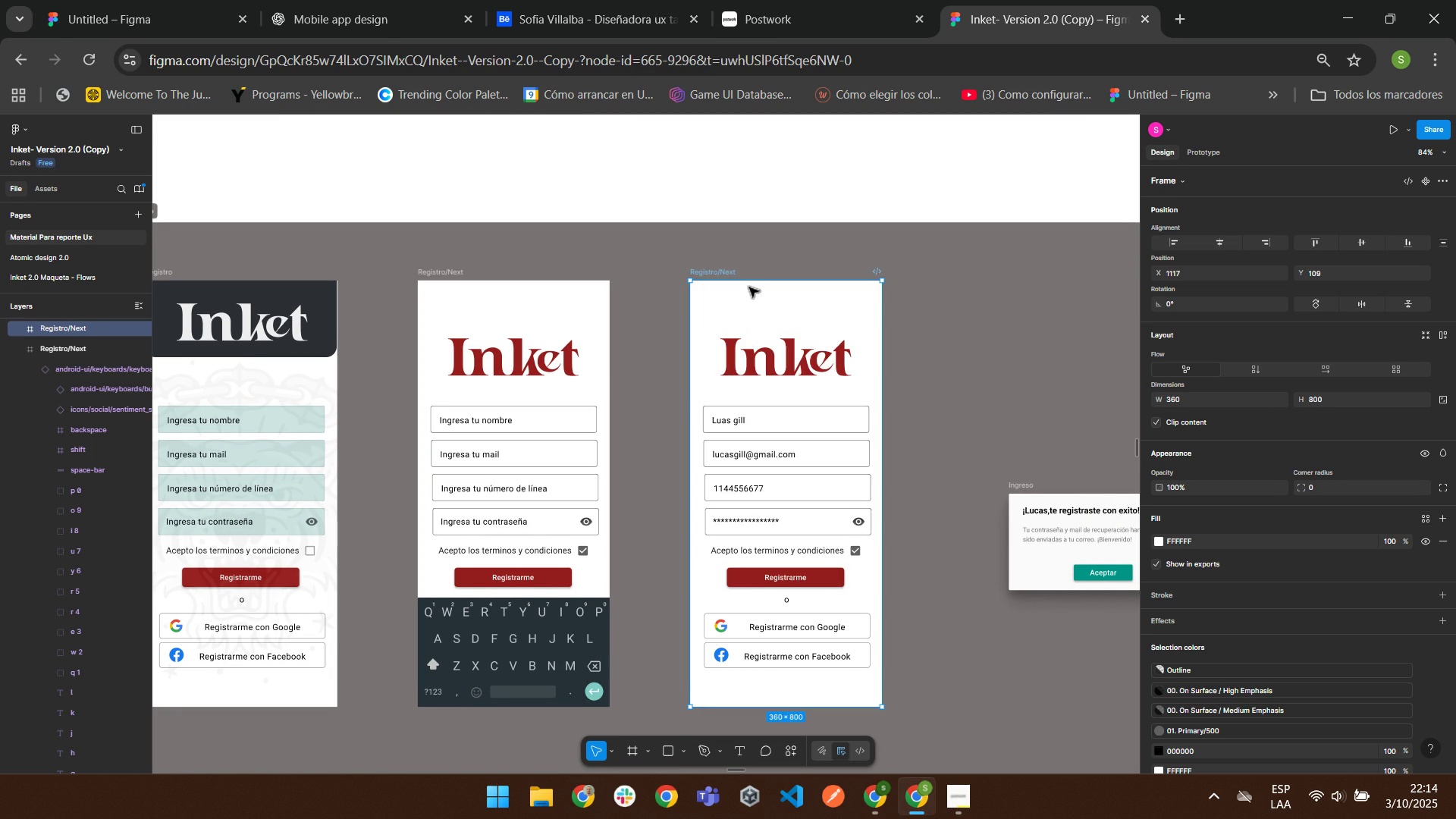 
left_click([748, 287])
 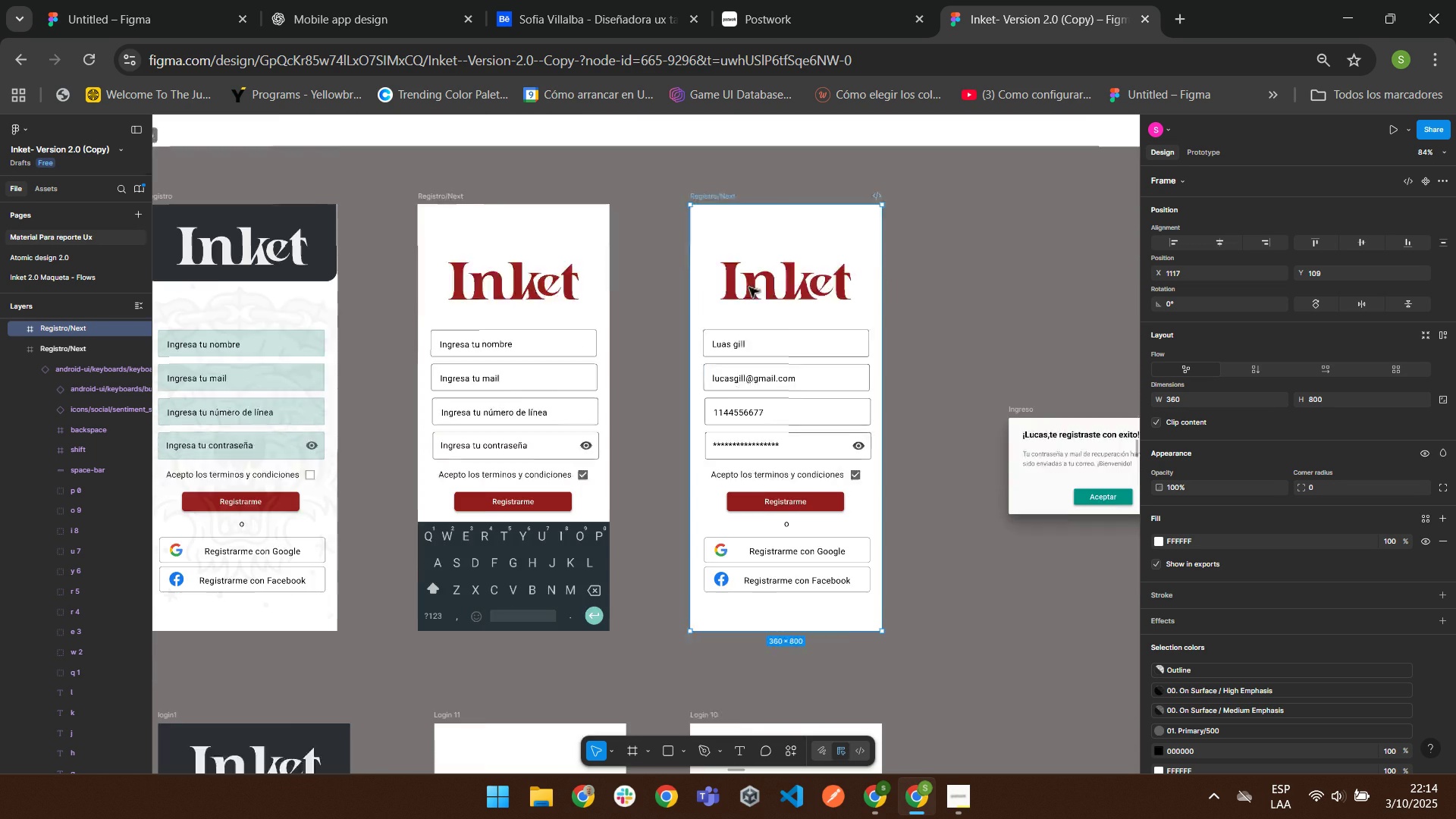 
scroll: coordinate [748, 287], scroll_direction: down, amount: 2.0
 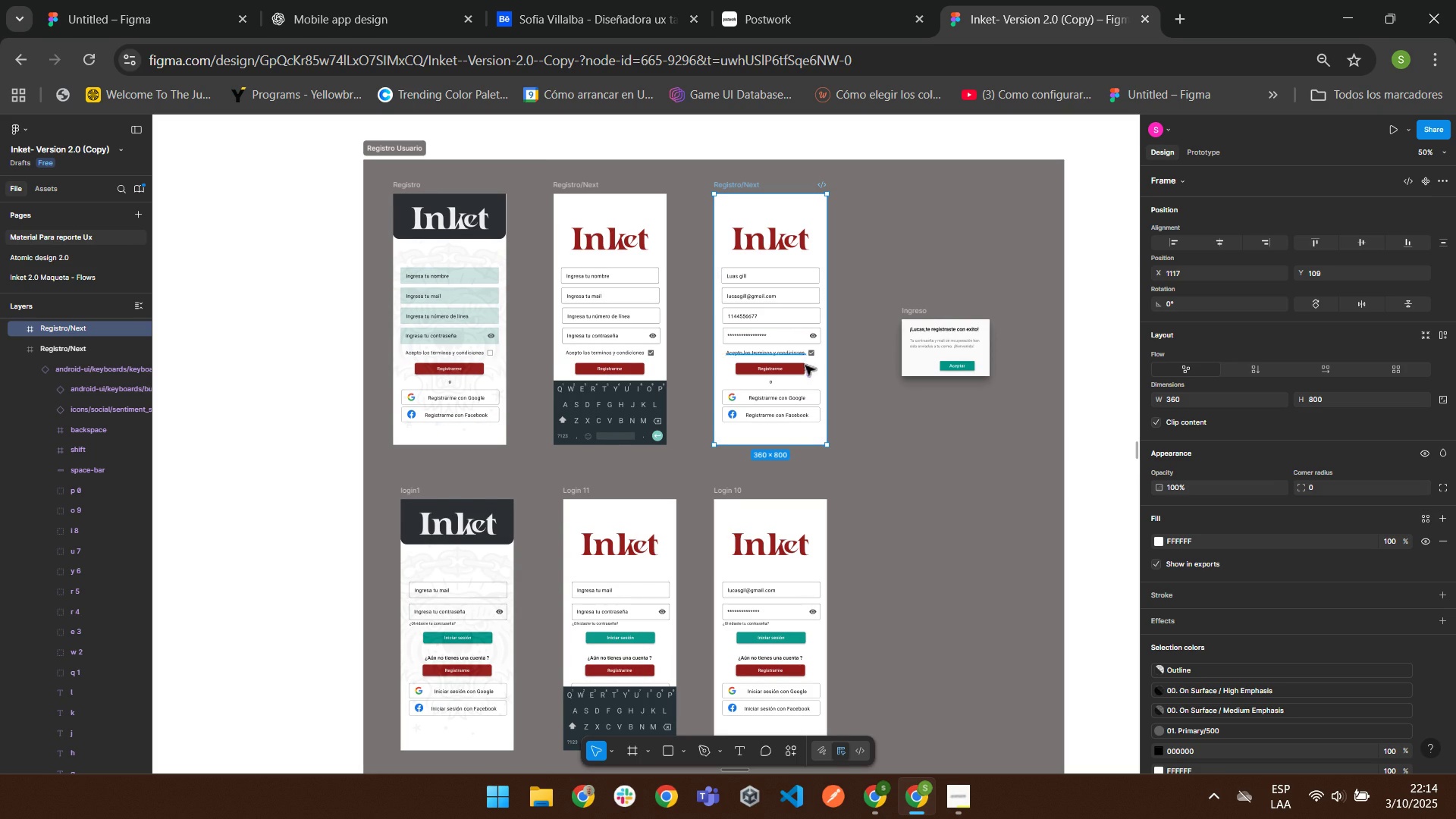 
wait(6.75)
 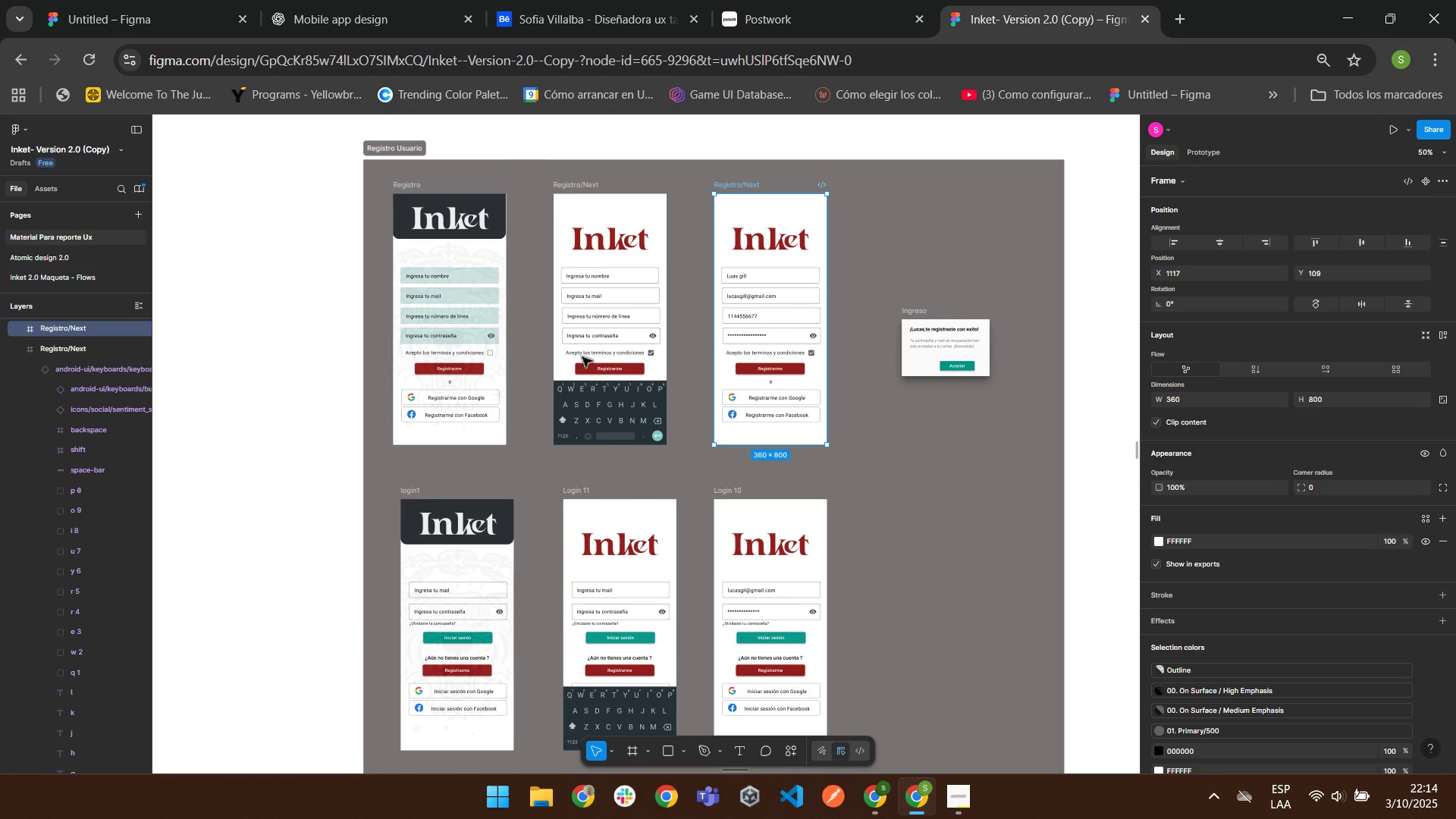 
scroll: coordinate [590, 512], scroll_direction: down, amount: 2.0
 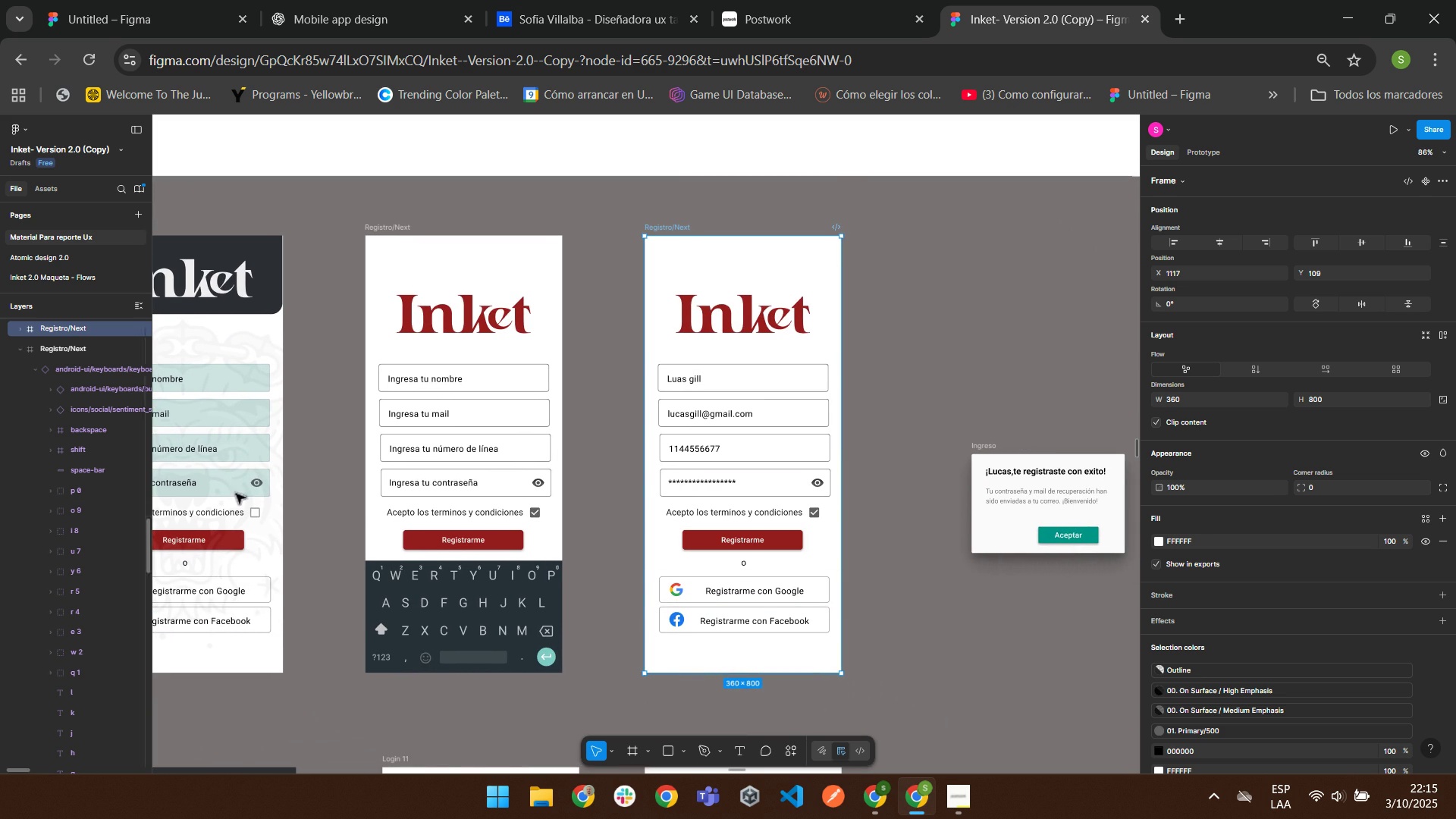 
wait(16.21)
 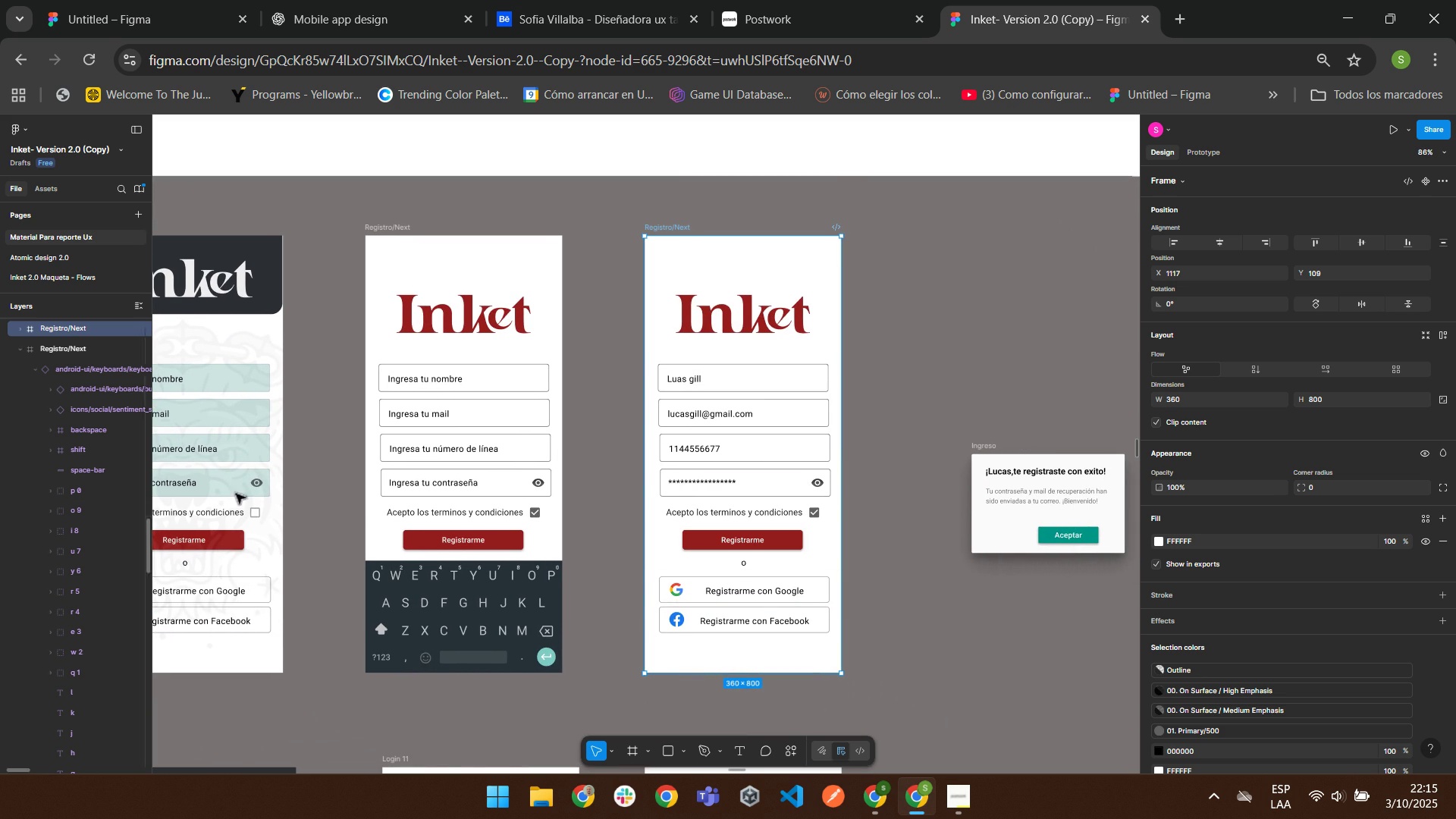 
double_click([418, 0])
 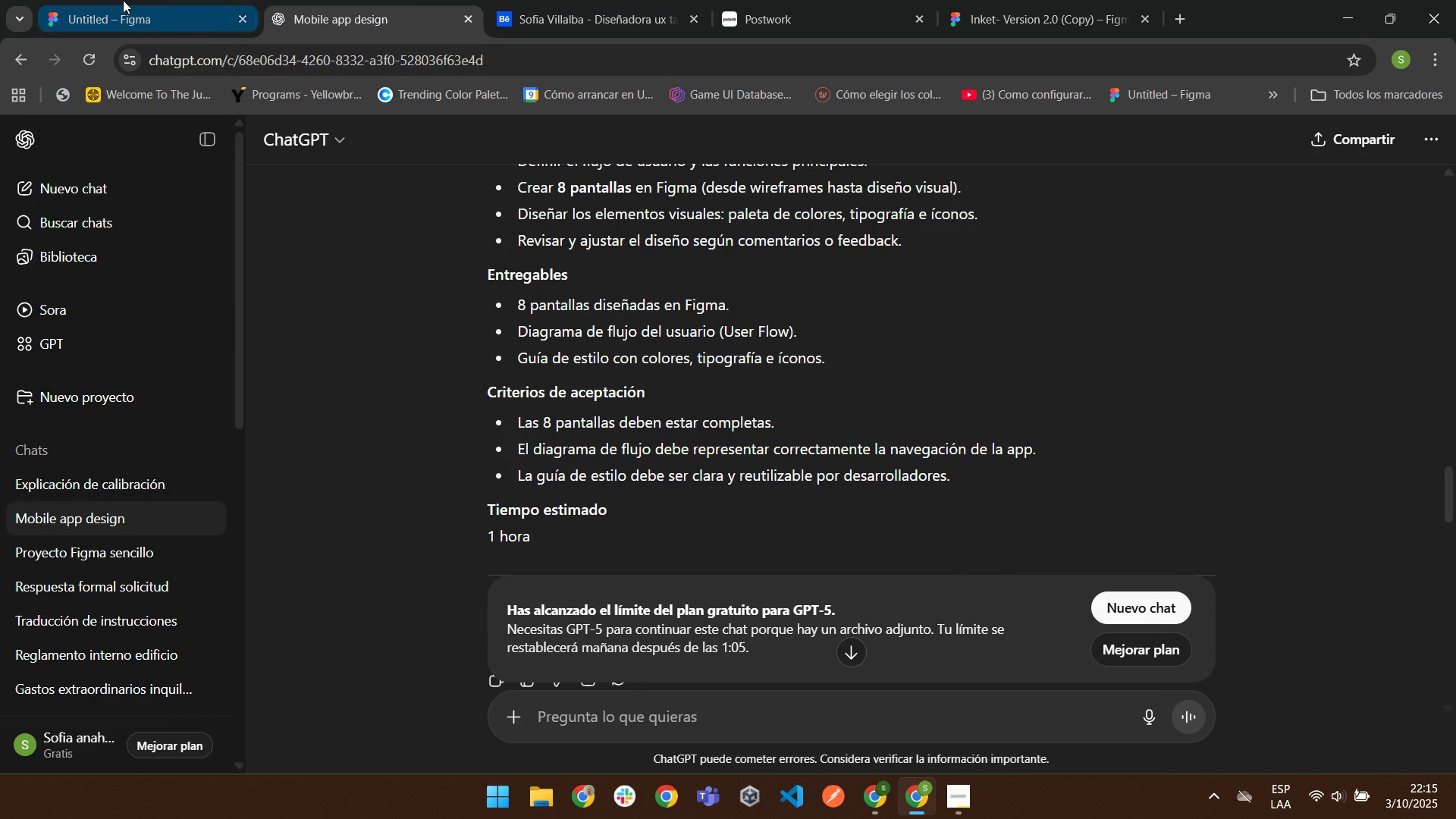 
left_click([121, 0])
 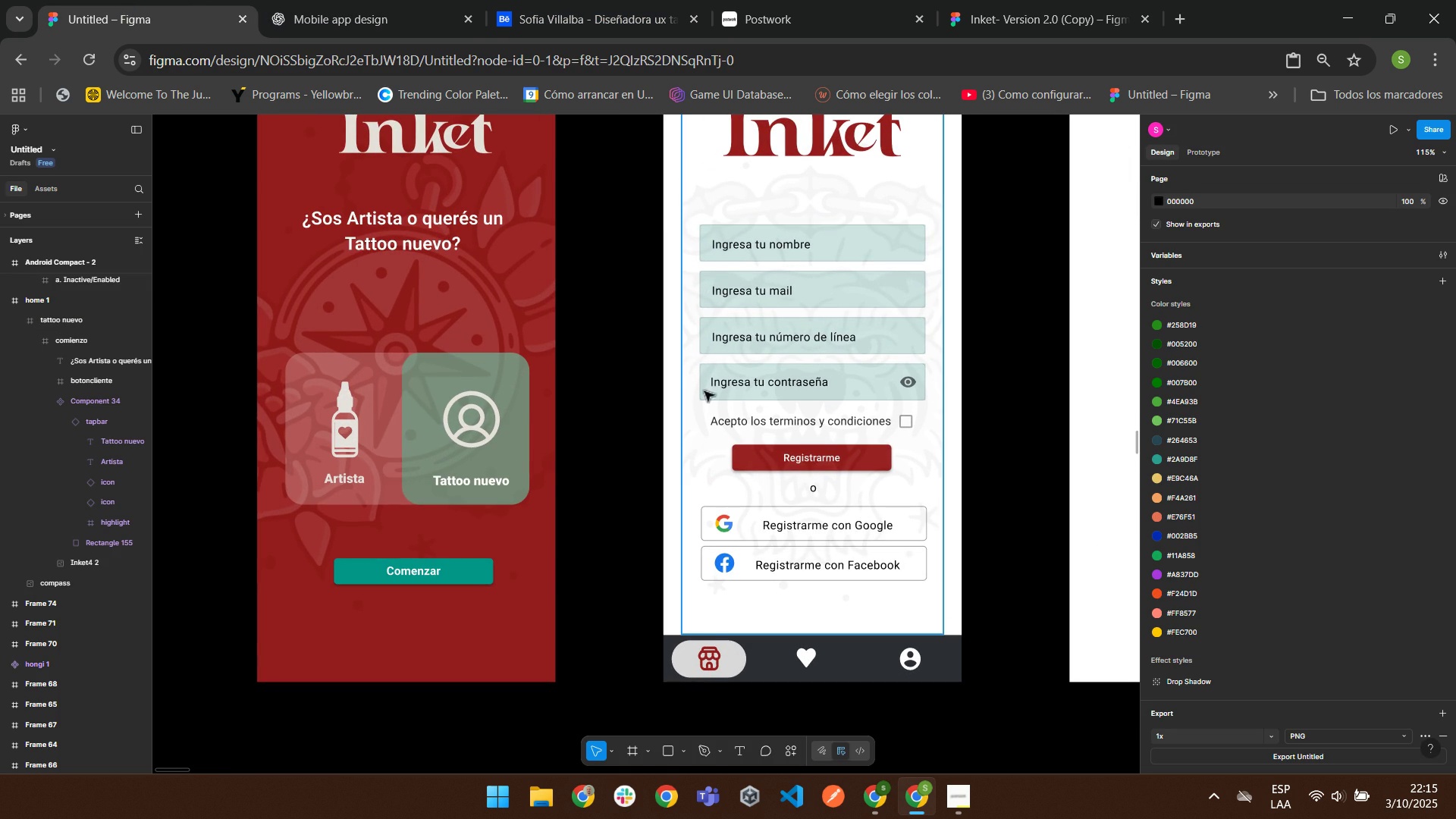 
left_click([1031, 14])
 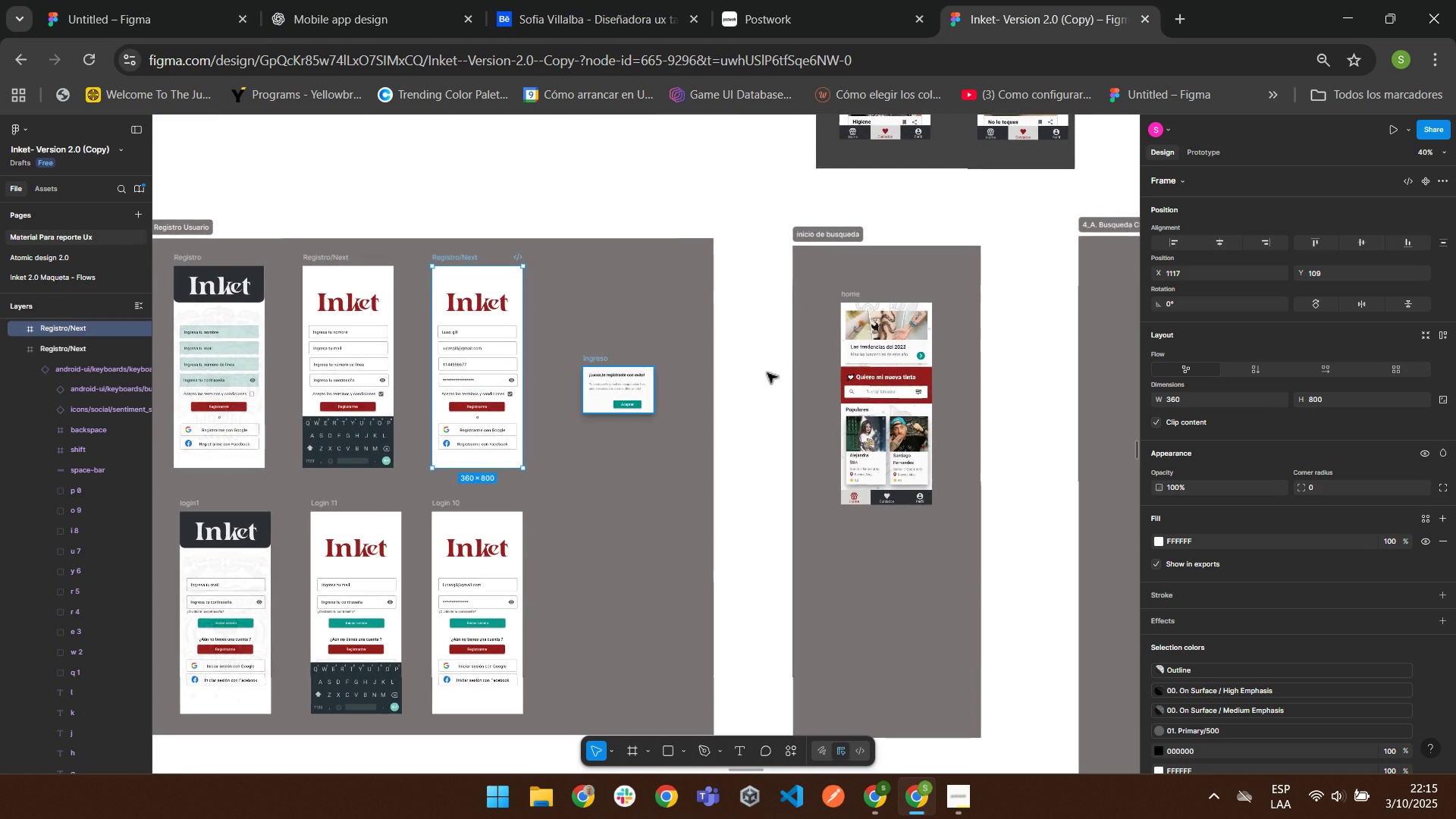 
wait(5.18)
 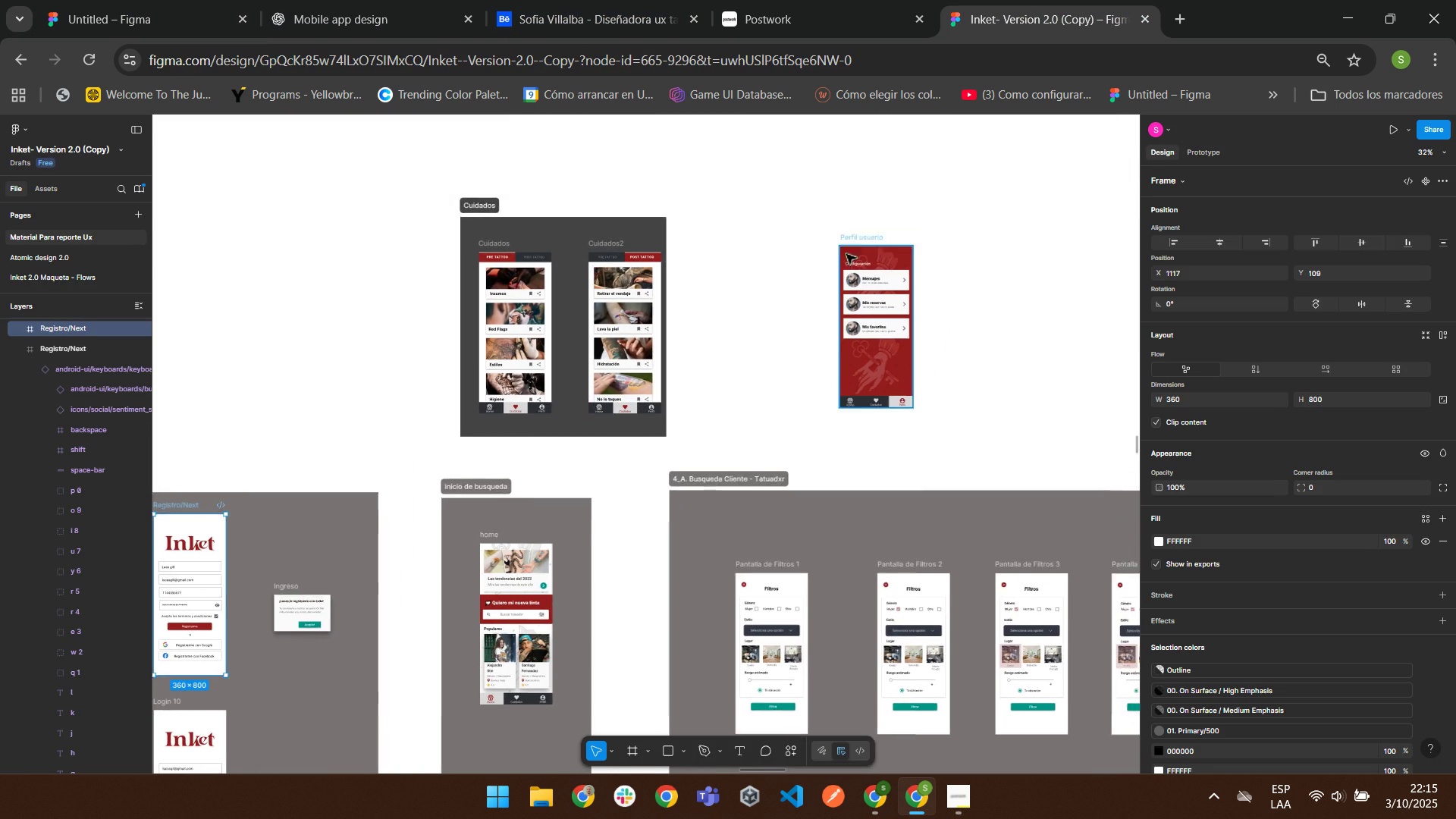 
scroll: coordinate [665, 286], scroll_direction: up, amount: 1.0
 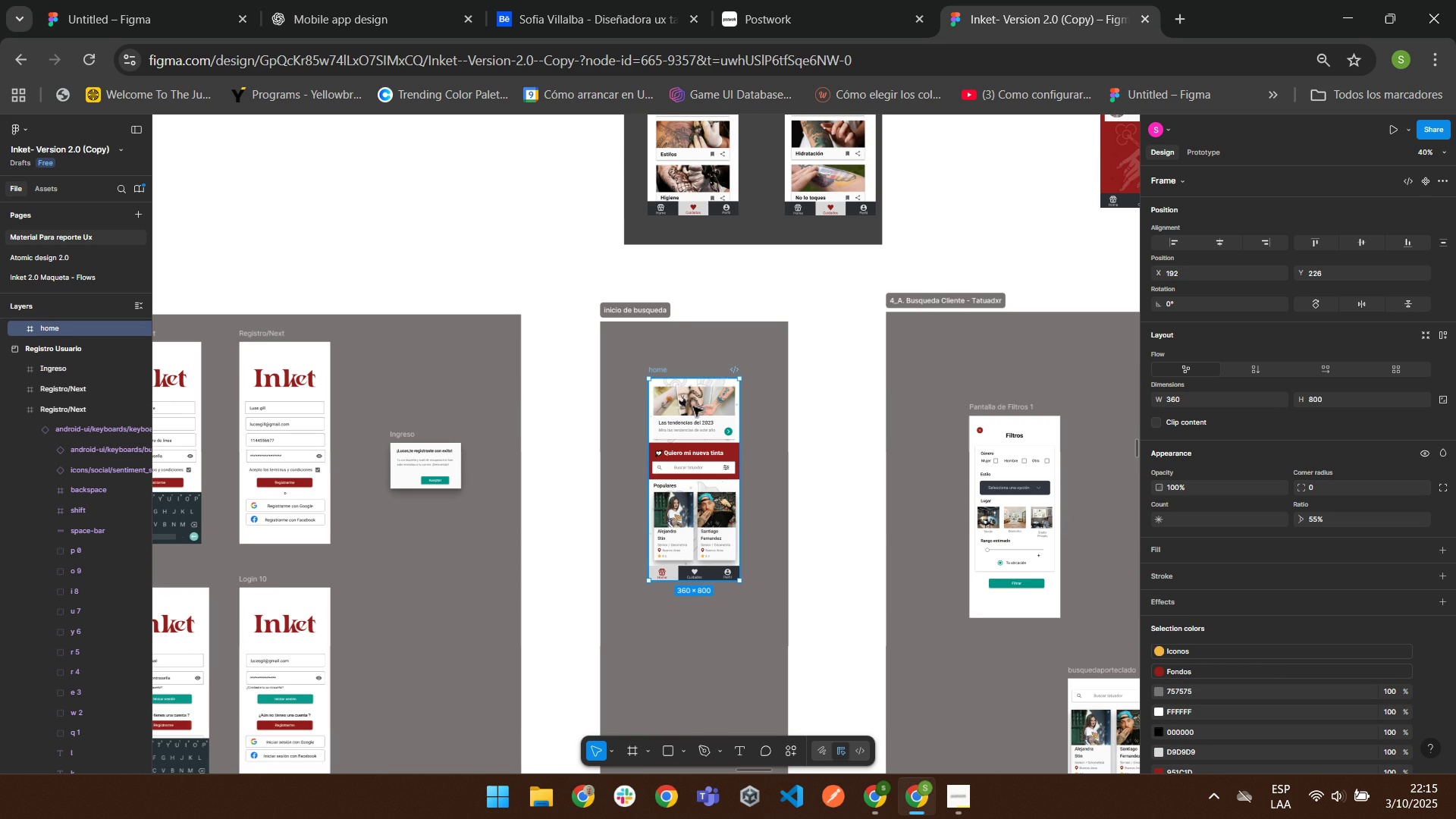 
right_click([692, 389])
 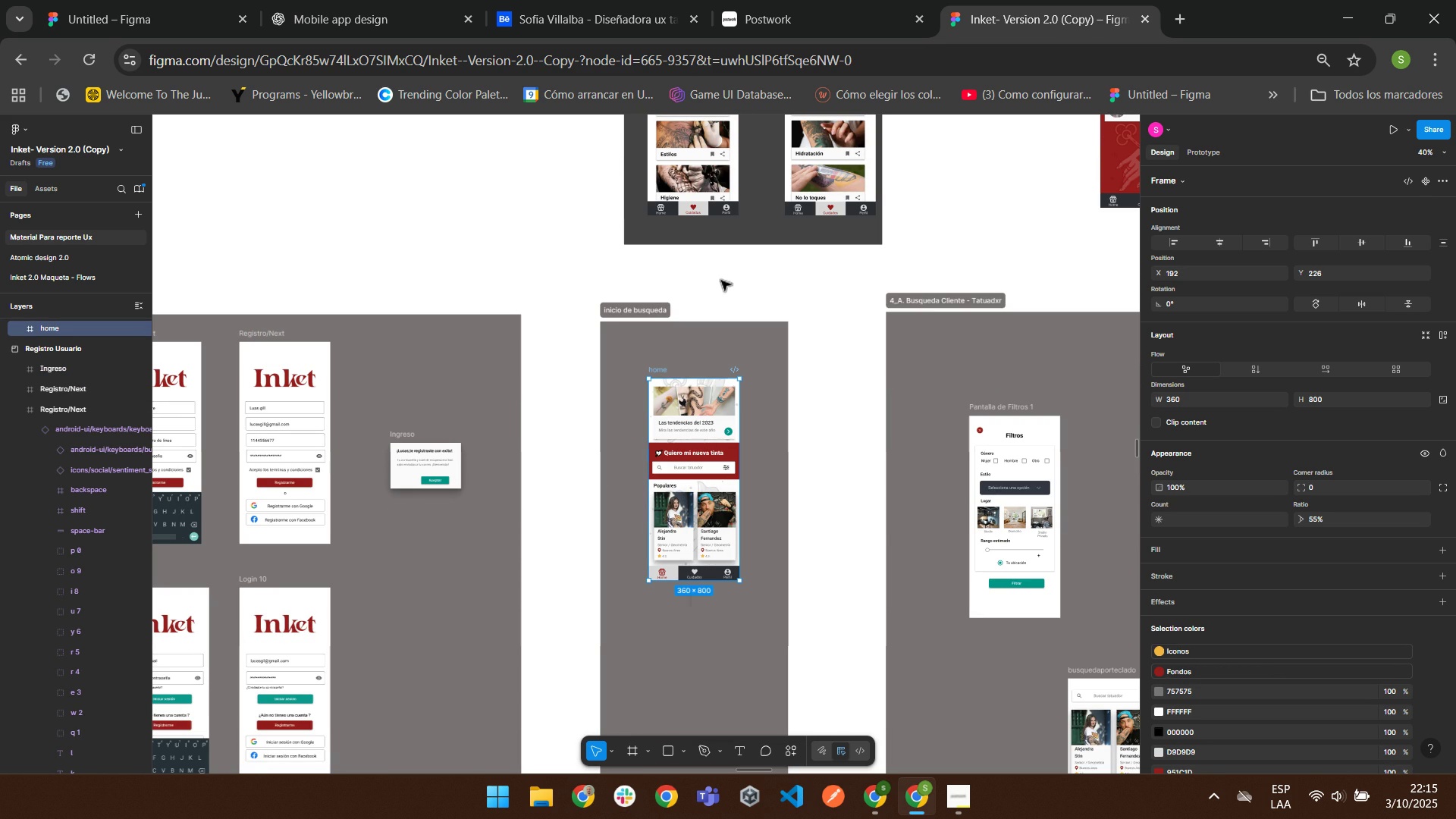 
left_click([720, 280])
 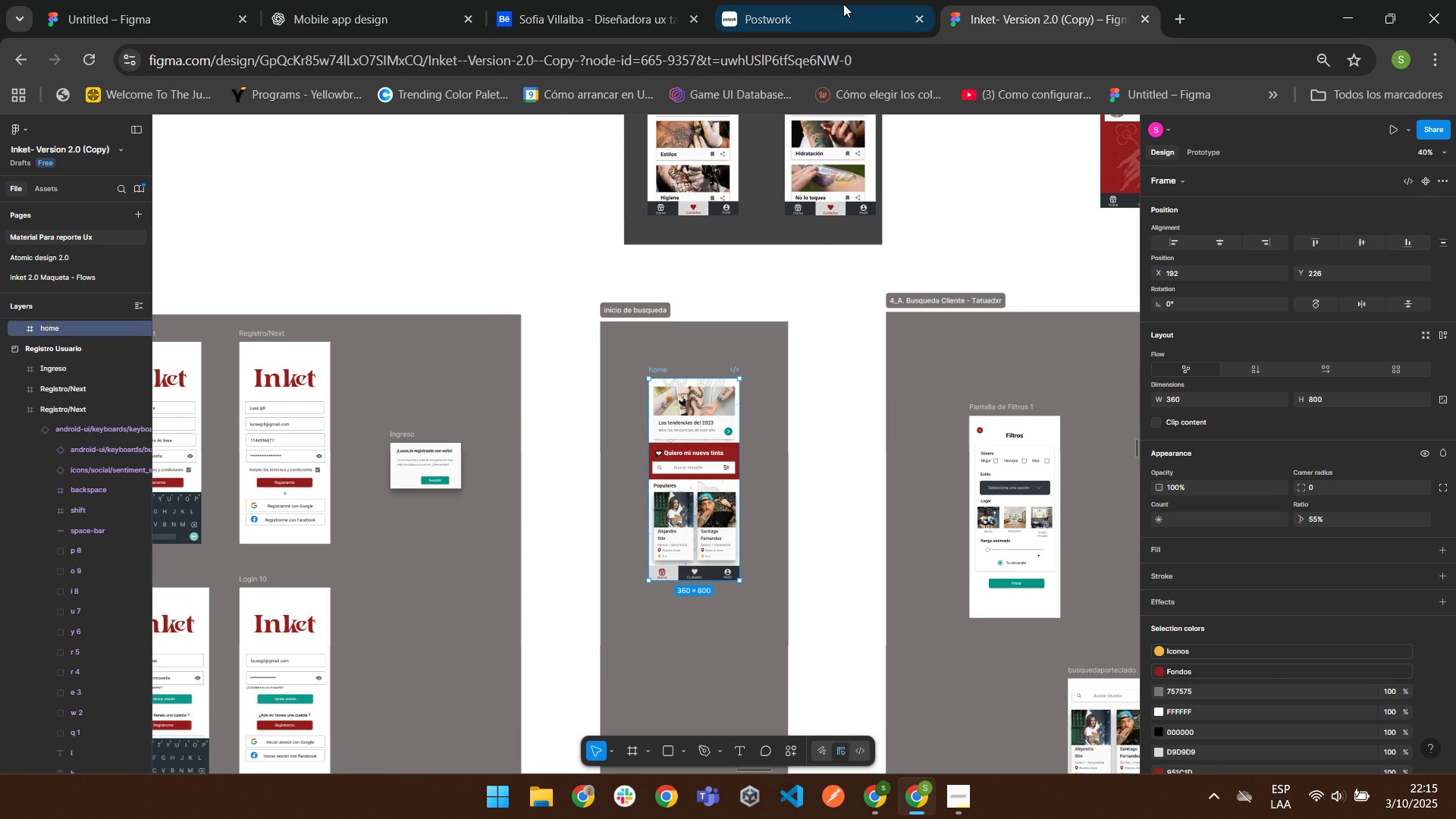 
left_click([843, 3])